 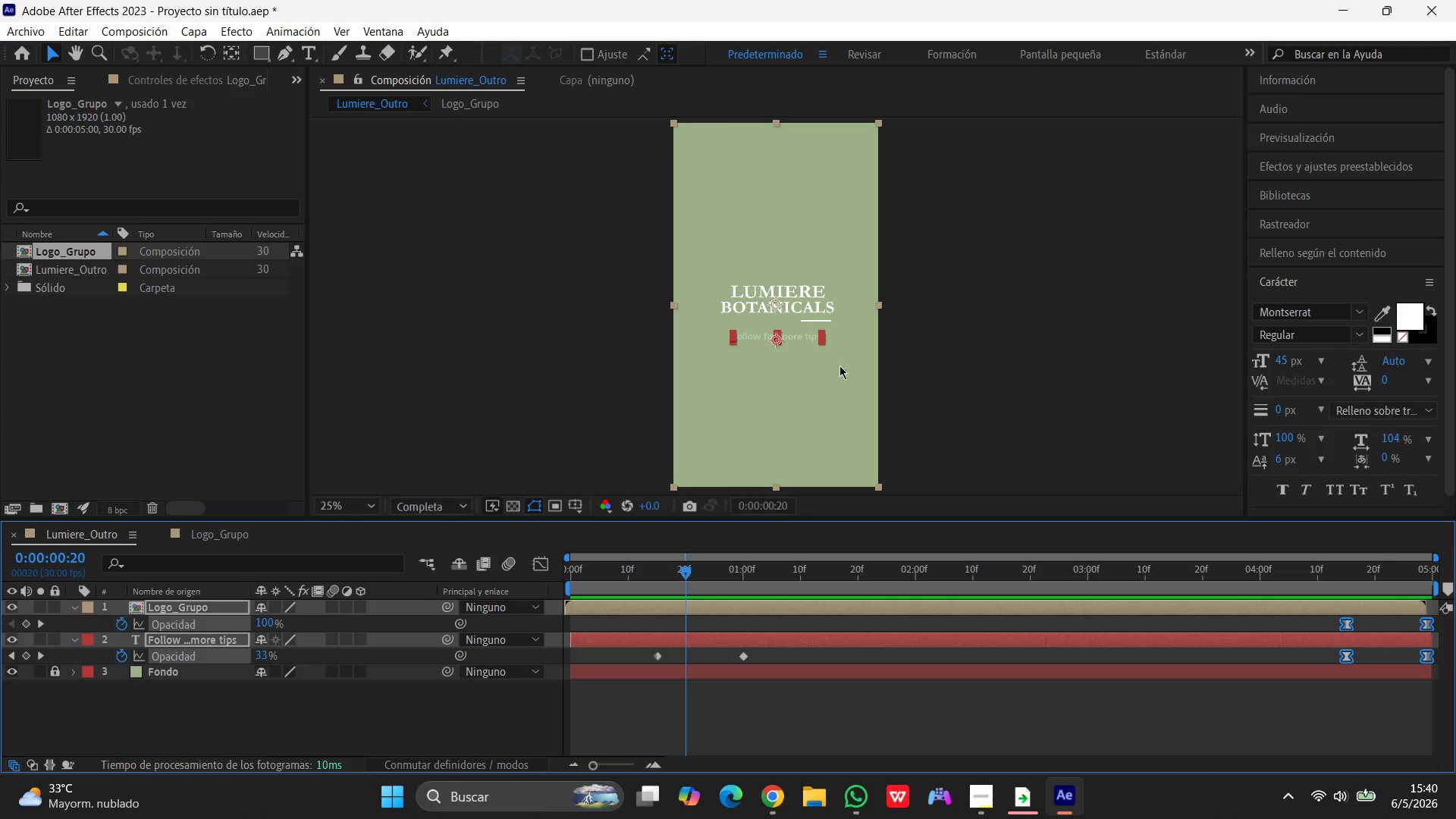 
left_click_drag(start_coordinate=[686, 576], to_coordinate=[428, 589])
 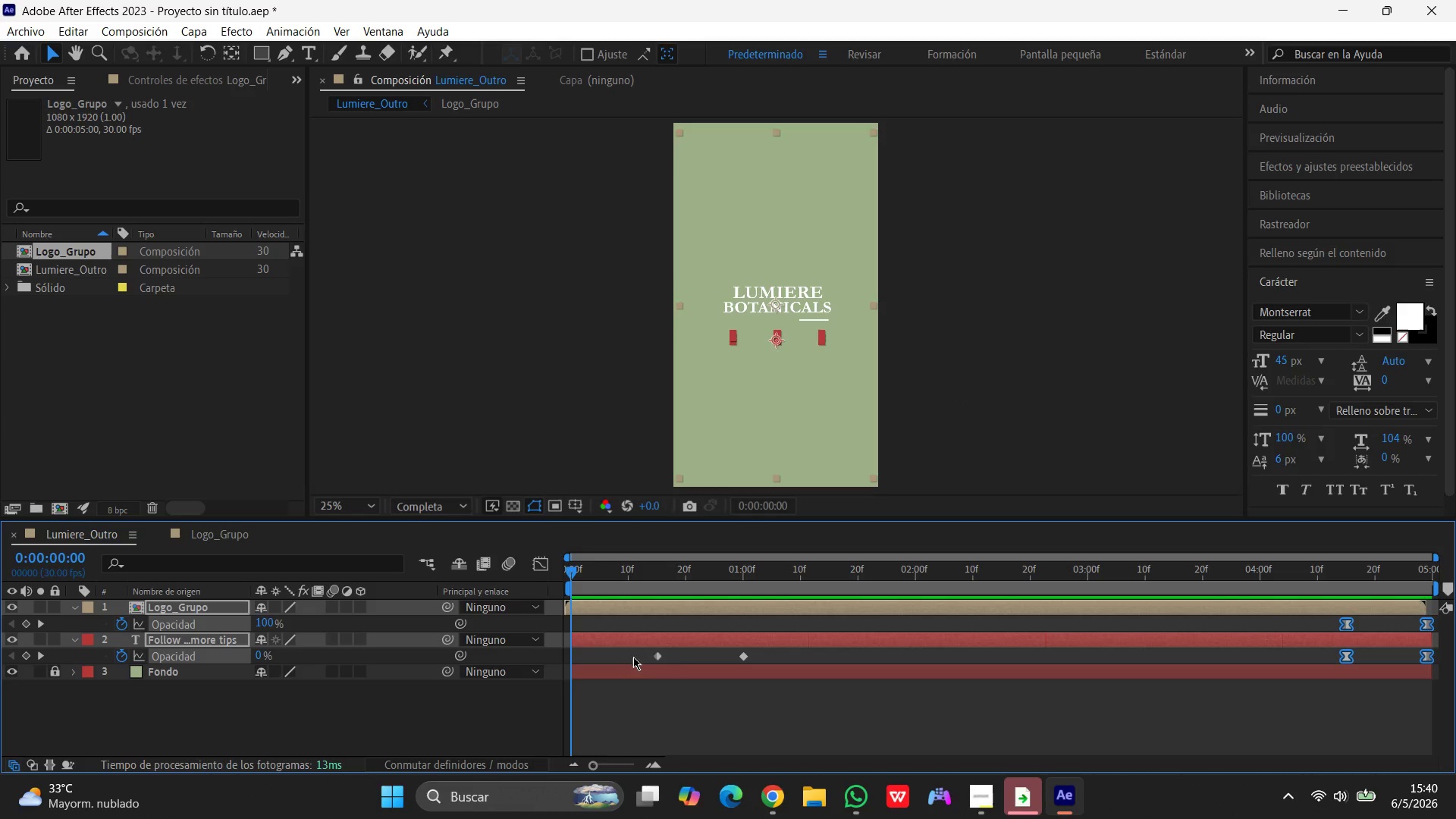 
left_click([657, 657])
 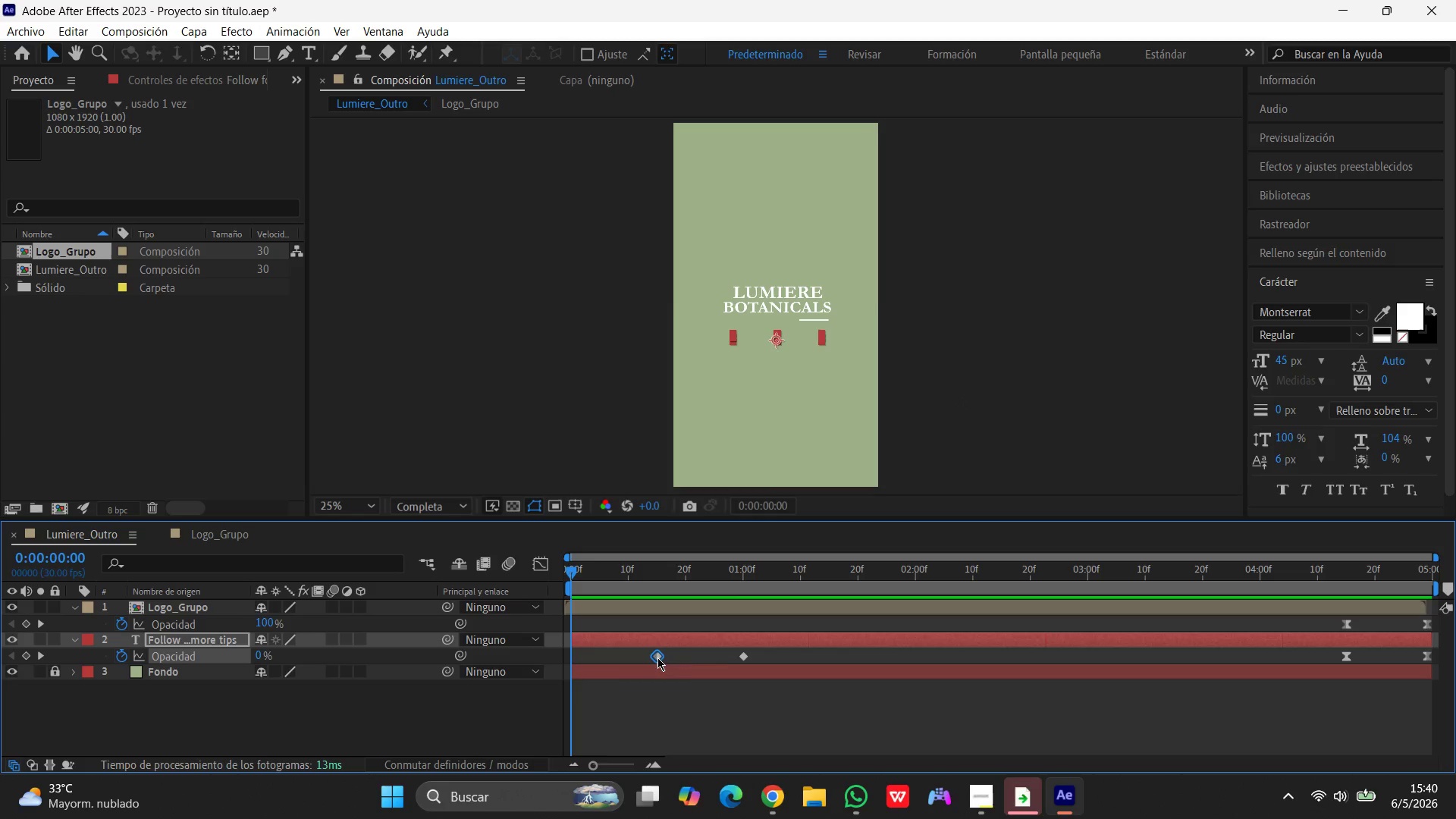 
hold_key(key=ShiftLeft, duration=1.08)
left_click([747, 657])
 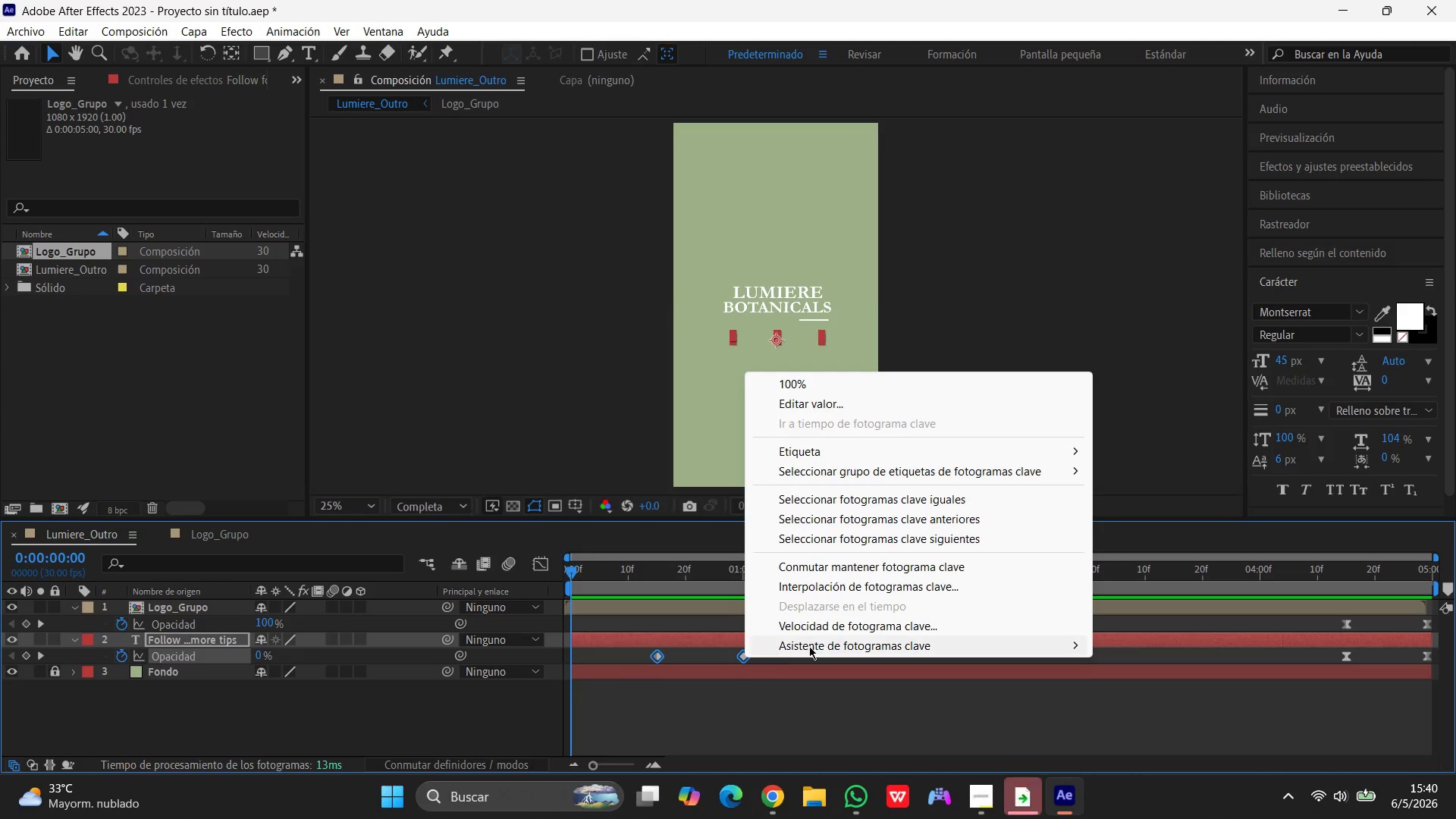 
left_click([811, 646])
 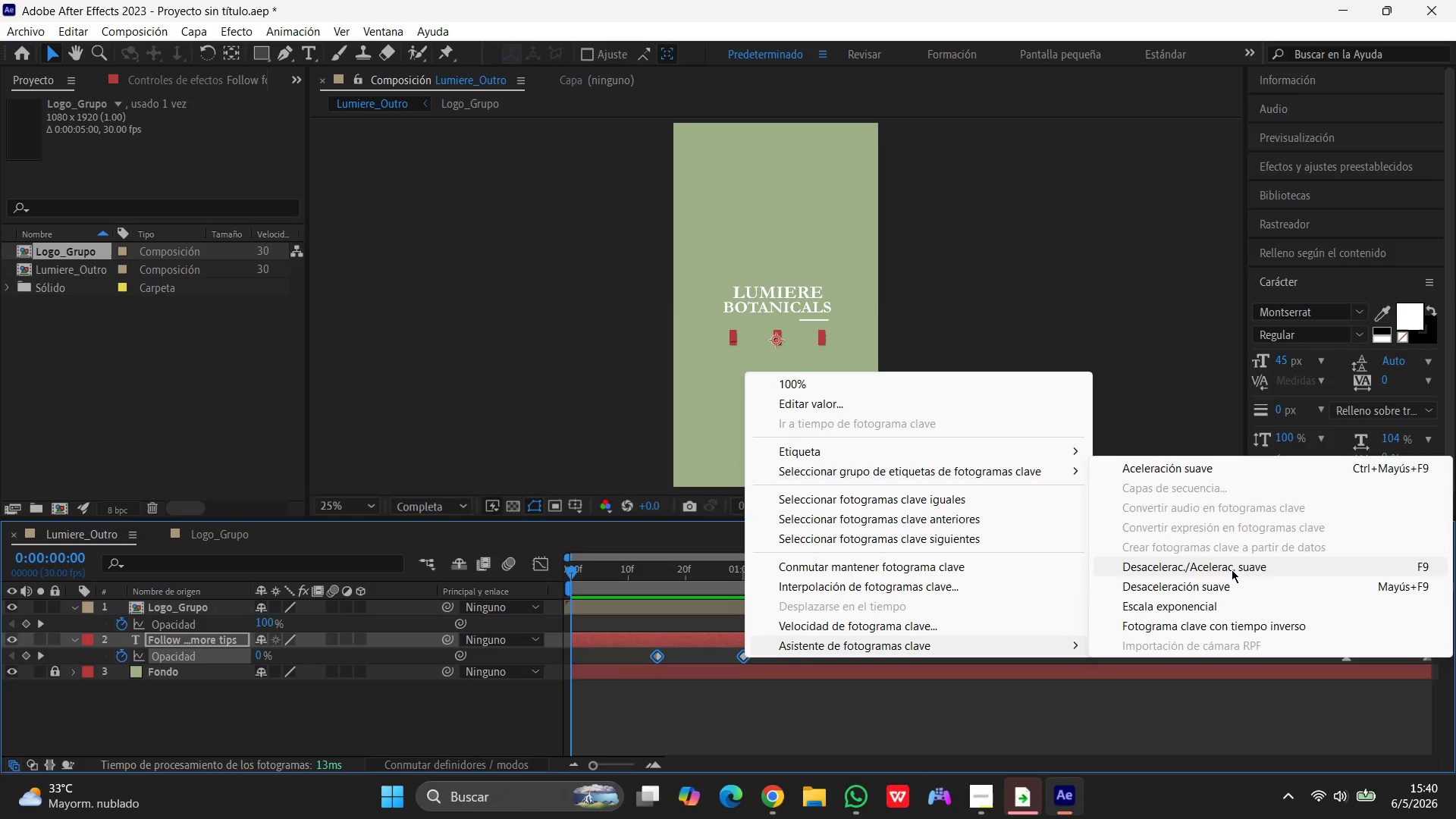 
left_click([1232, 568])
 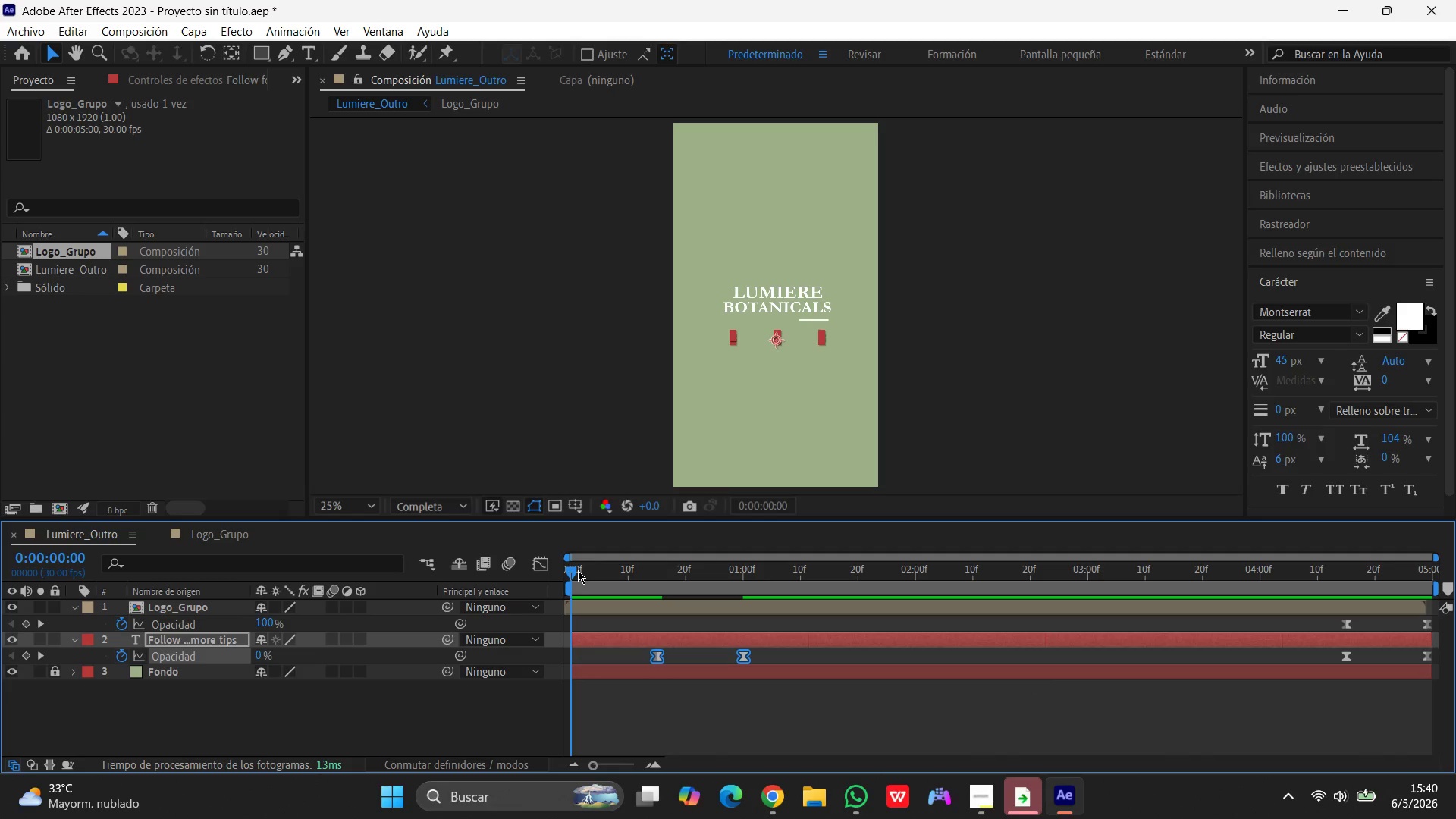 
left_click_drag(start_coordinate=[573, 570], to_coordinate=[560, 572])
 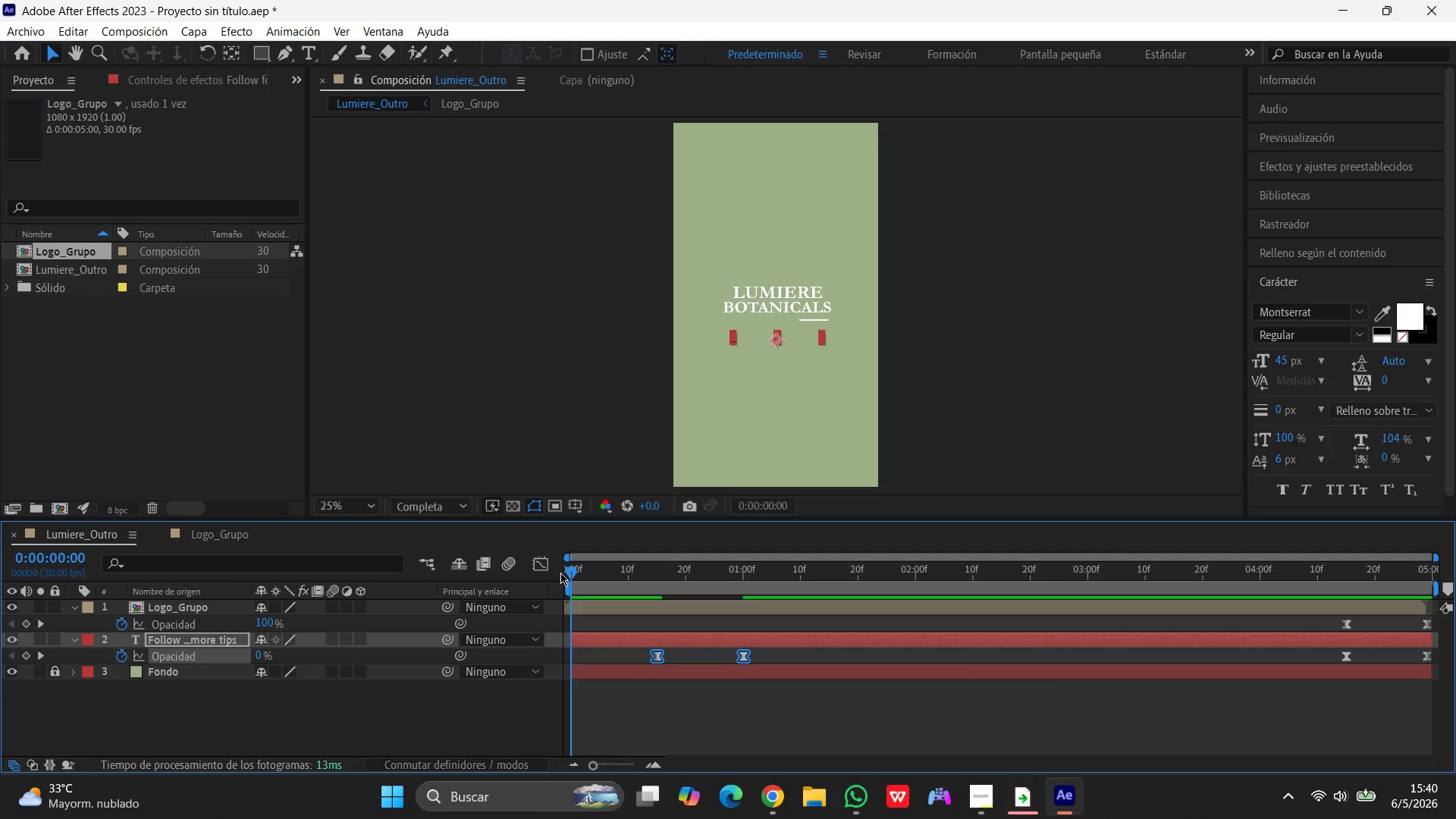 
key(Space)
 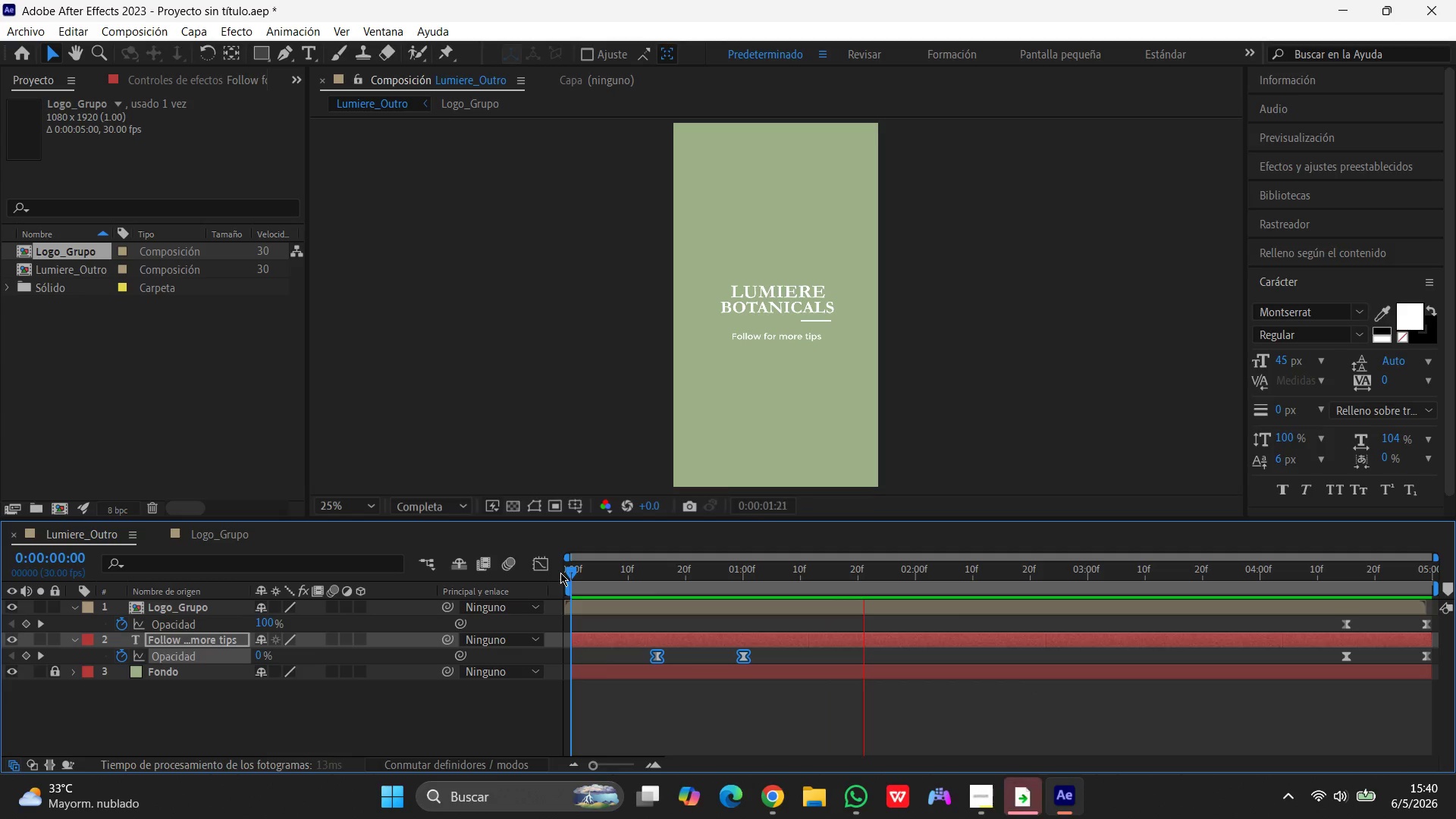 
key(Space)
 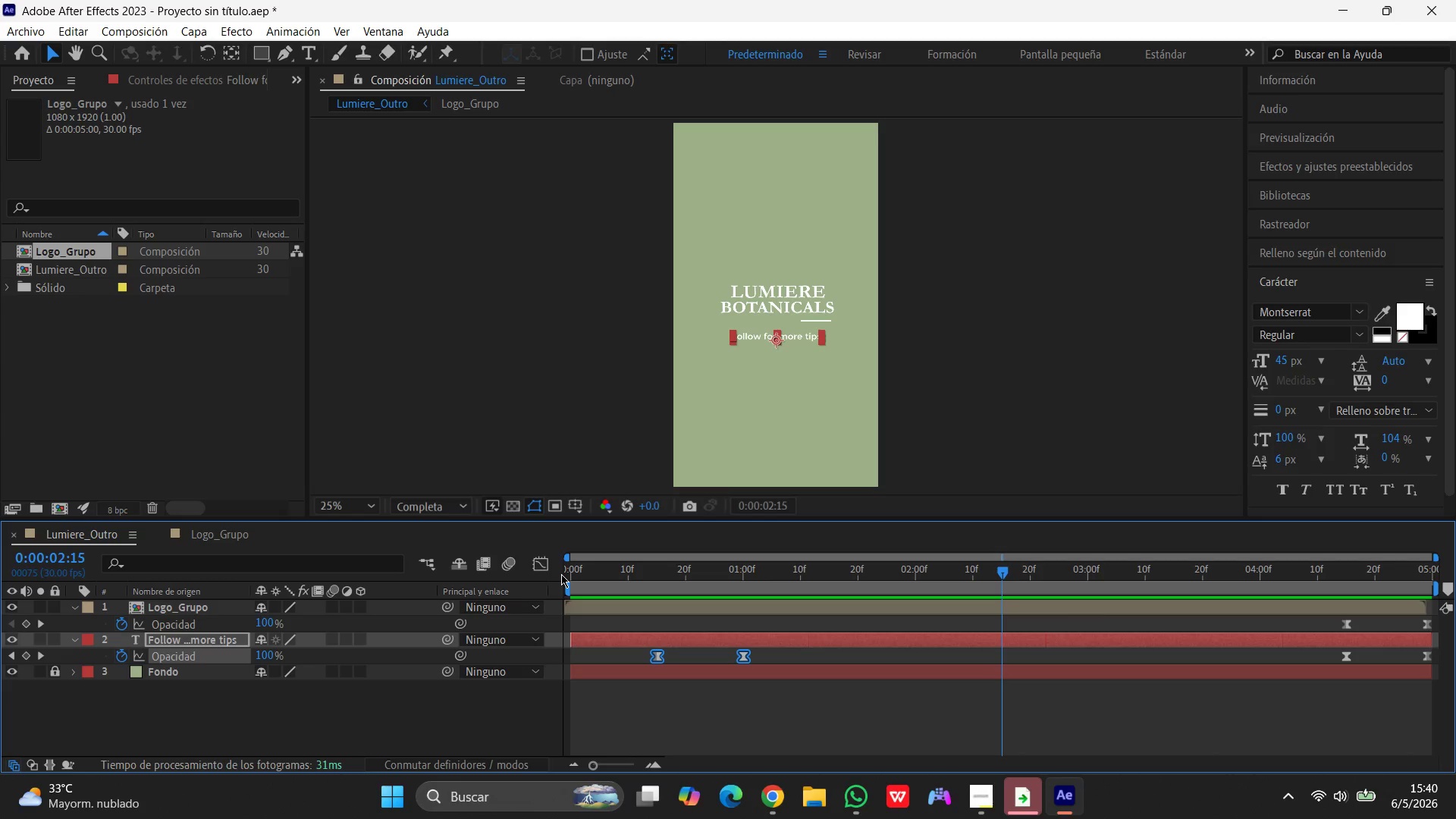 
wait(12.7)
 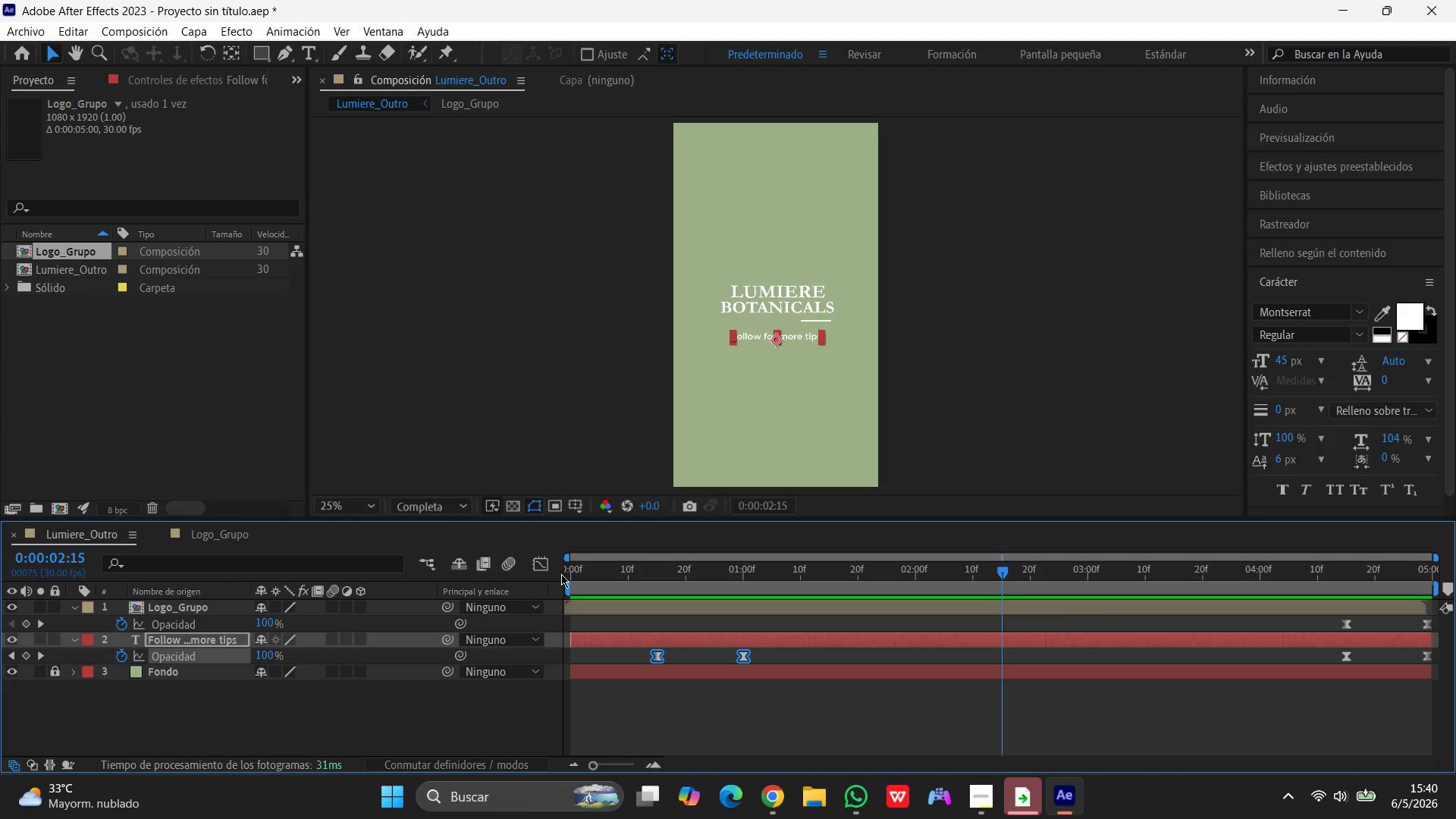 
left_click([989, 802])